 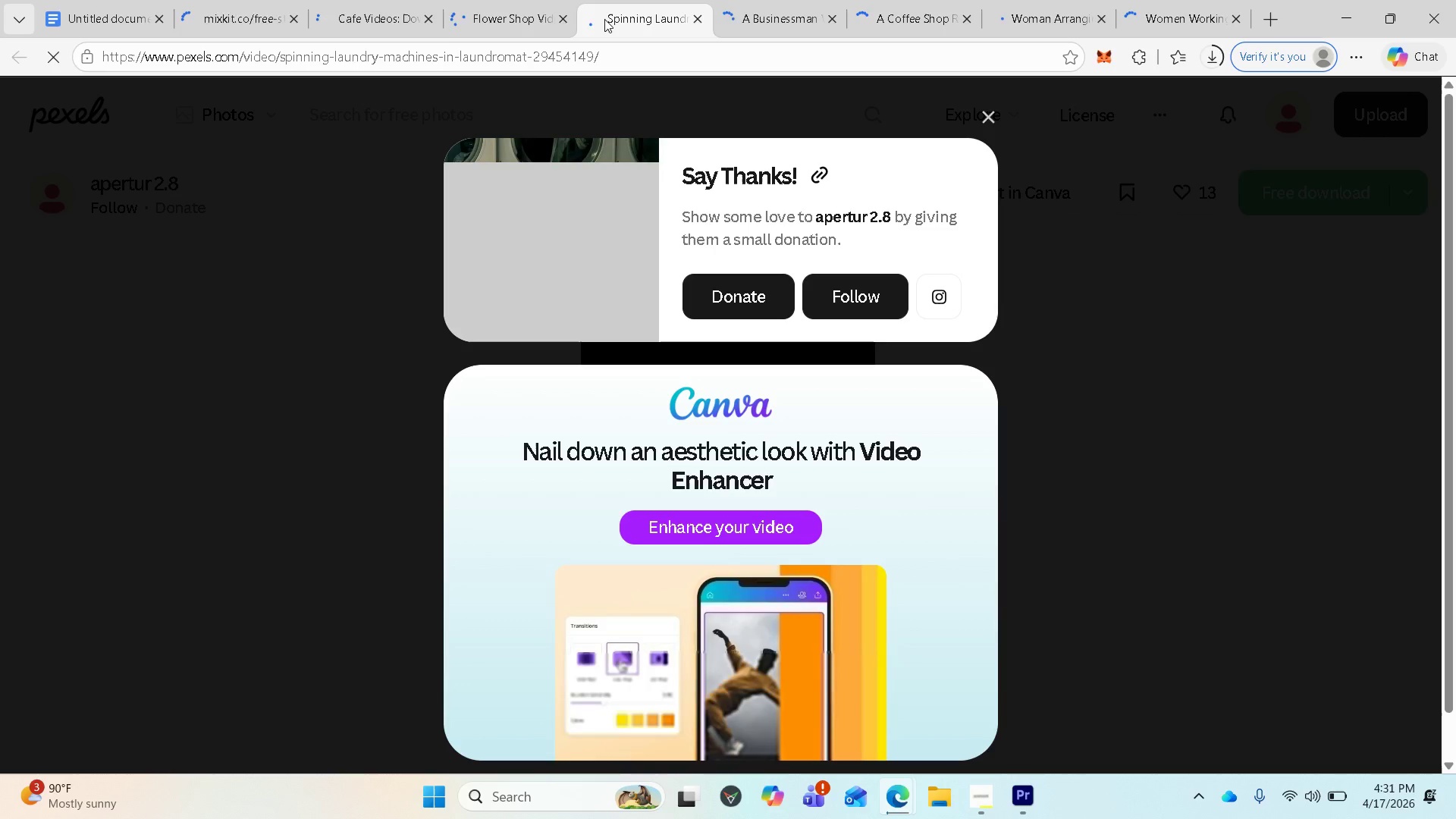 
left_click([518, 20])
 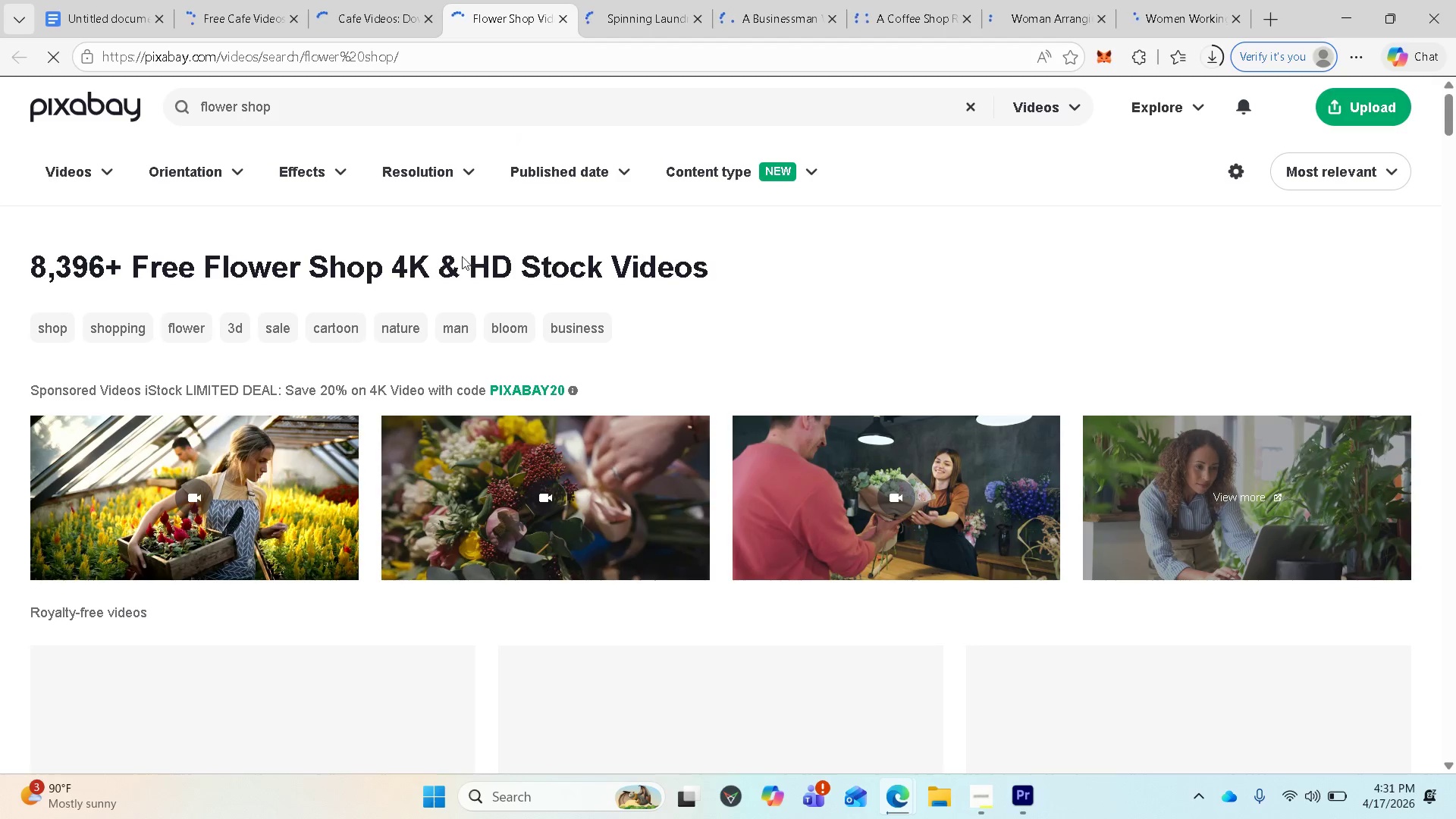 
wait(5.53)
 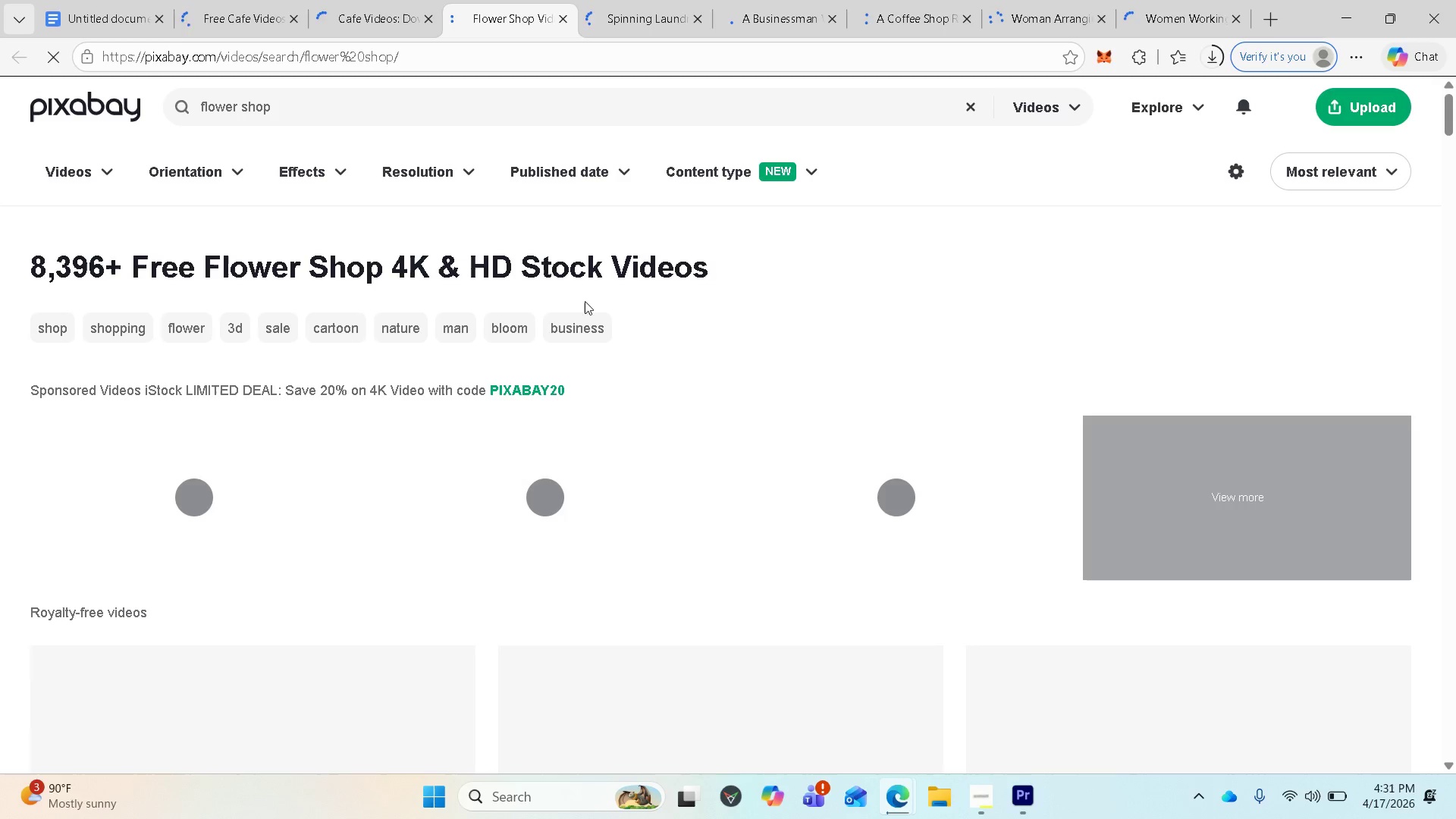 
left_click([368, 14])
 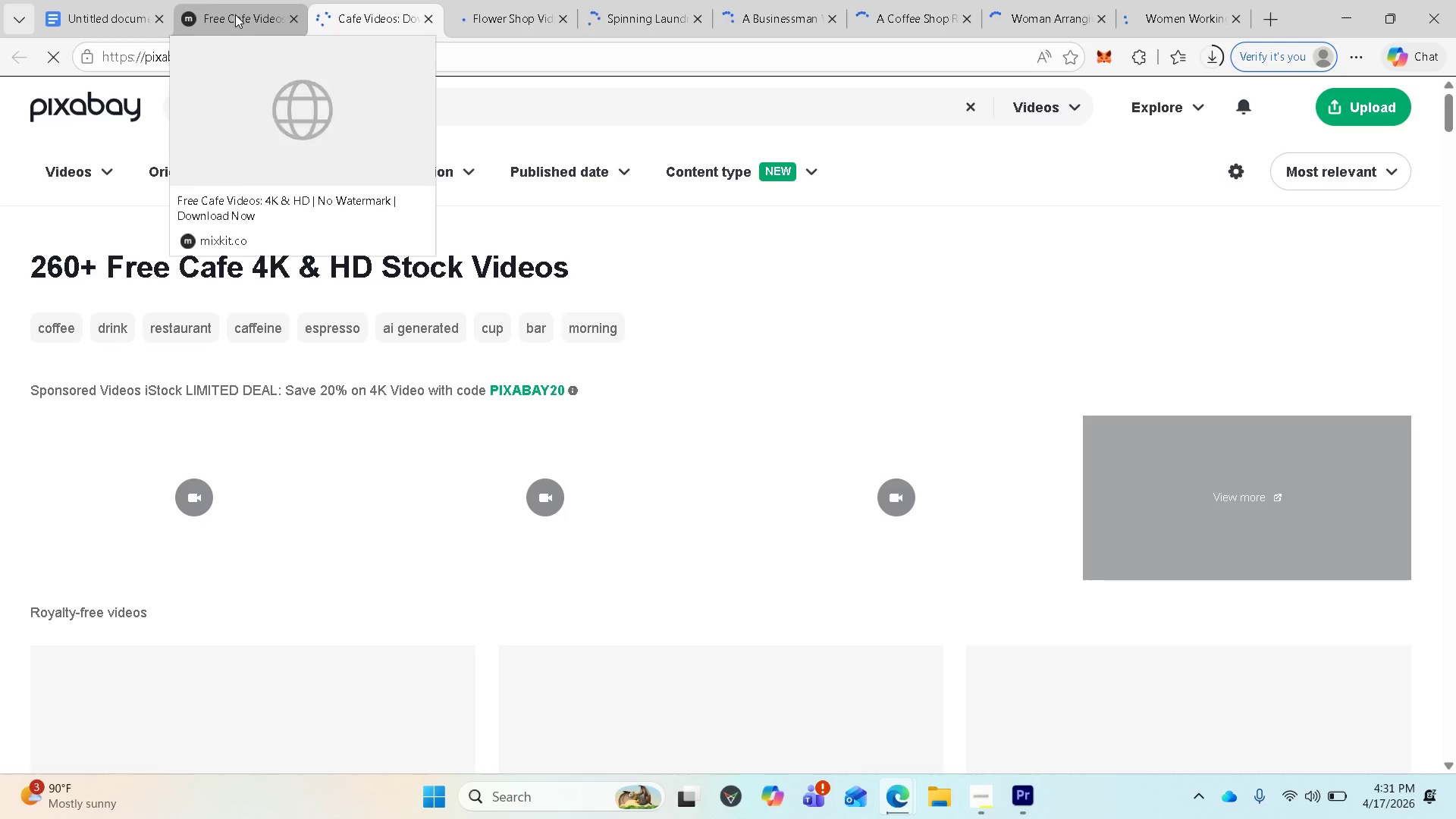 
left_click([235, 14])
 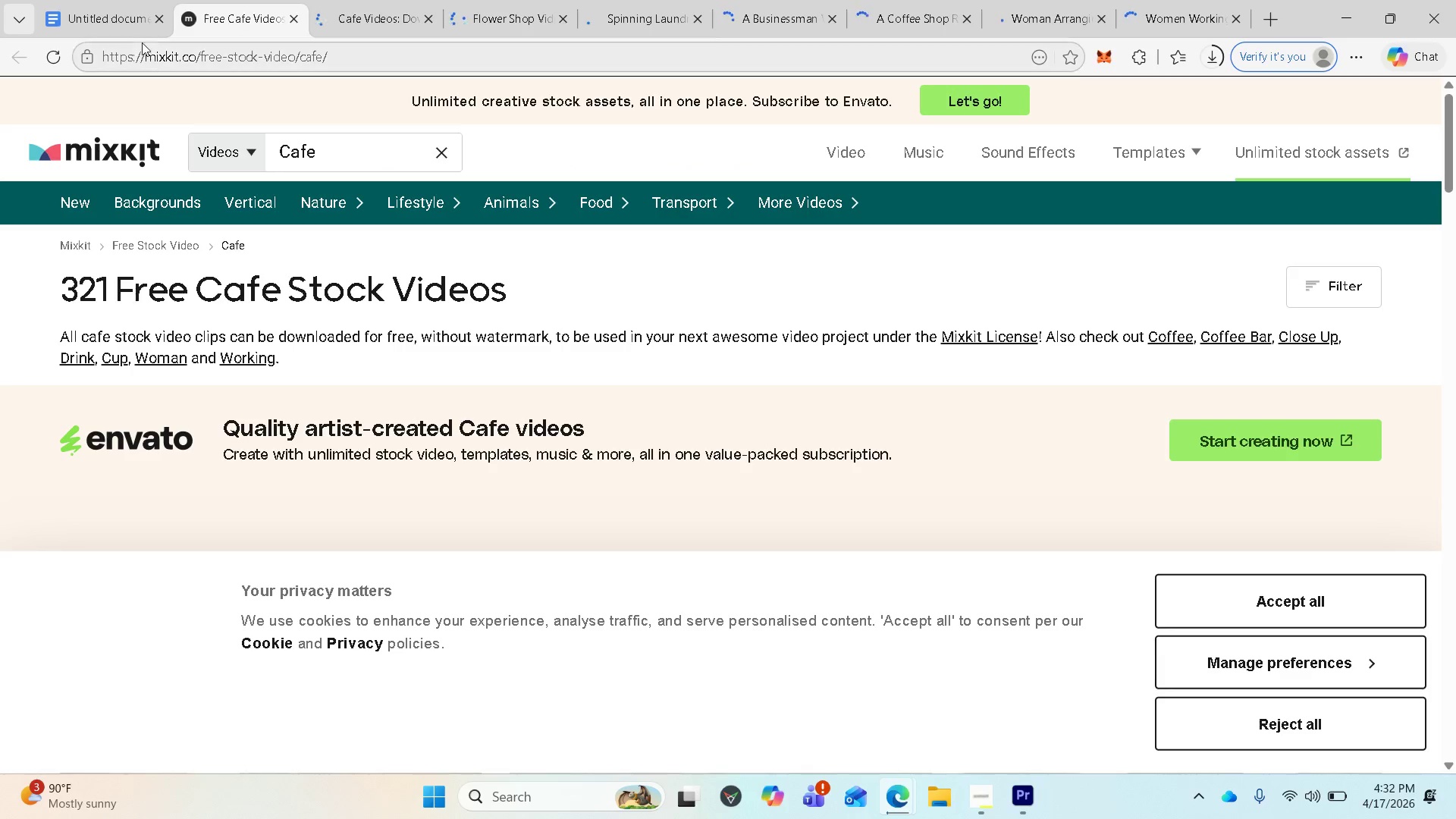 
left_click([126, 23])
 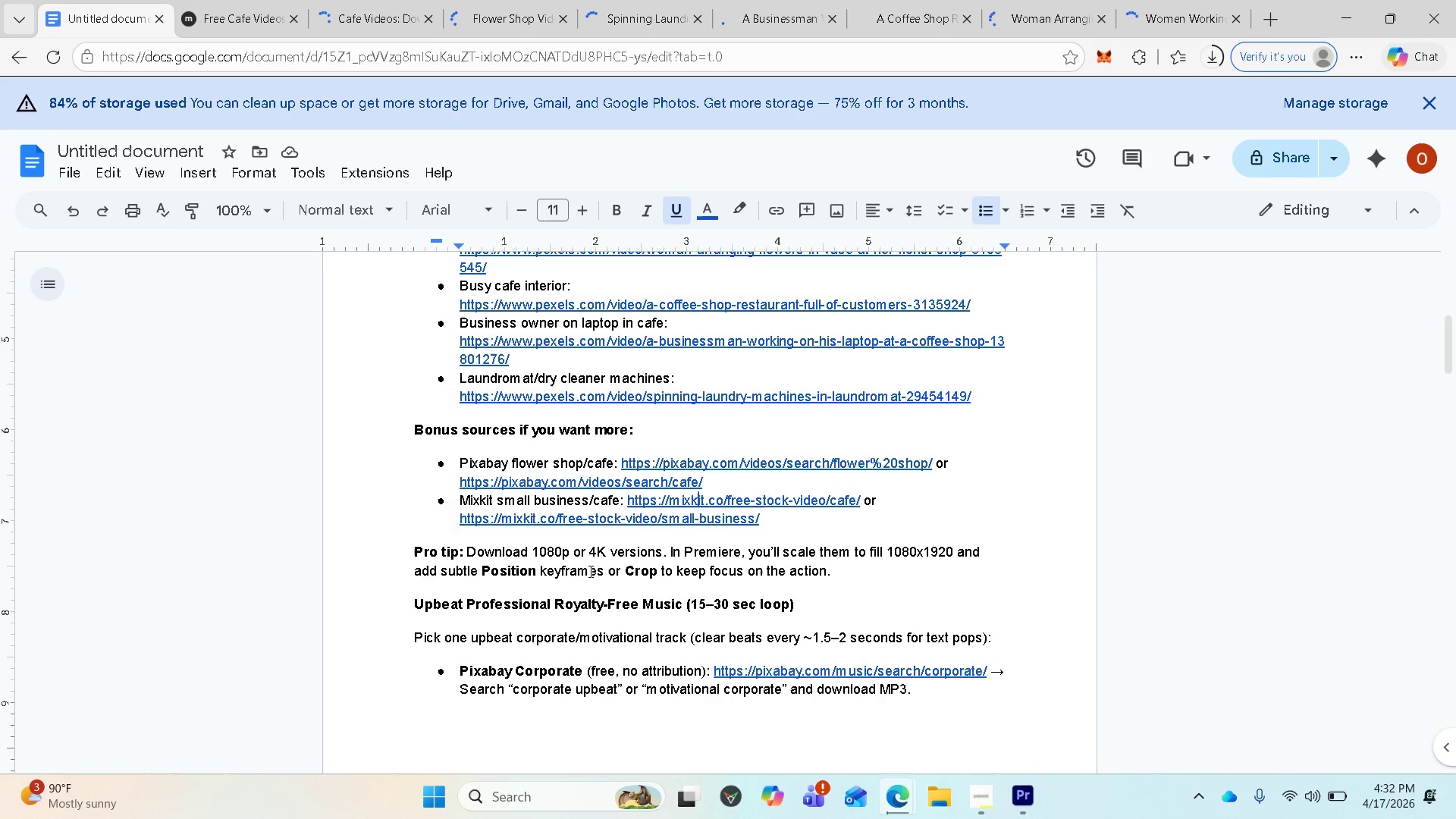 
scroll: coordinate [591, 573], scroll_direction: down, amount: 3.0
 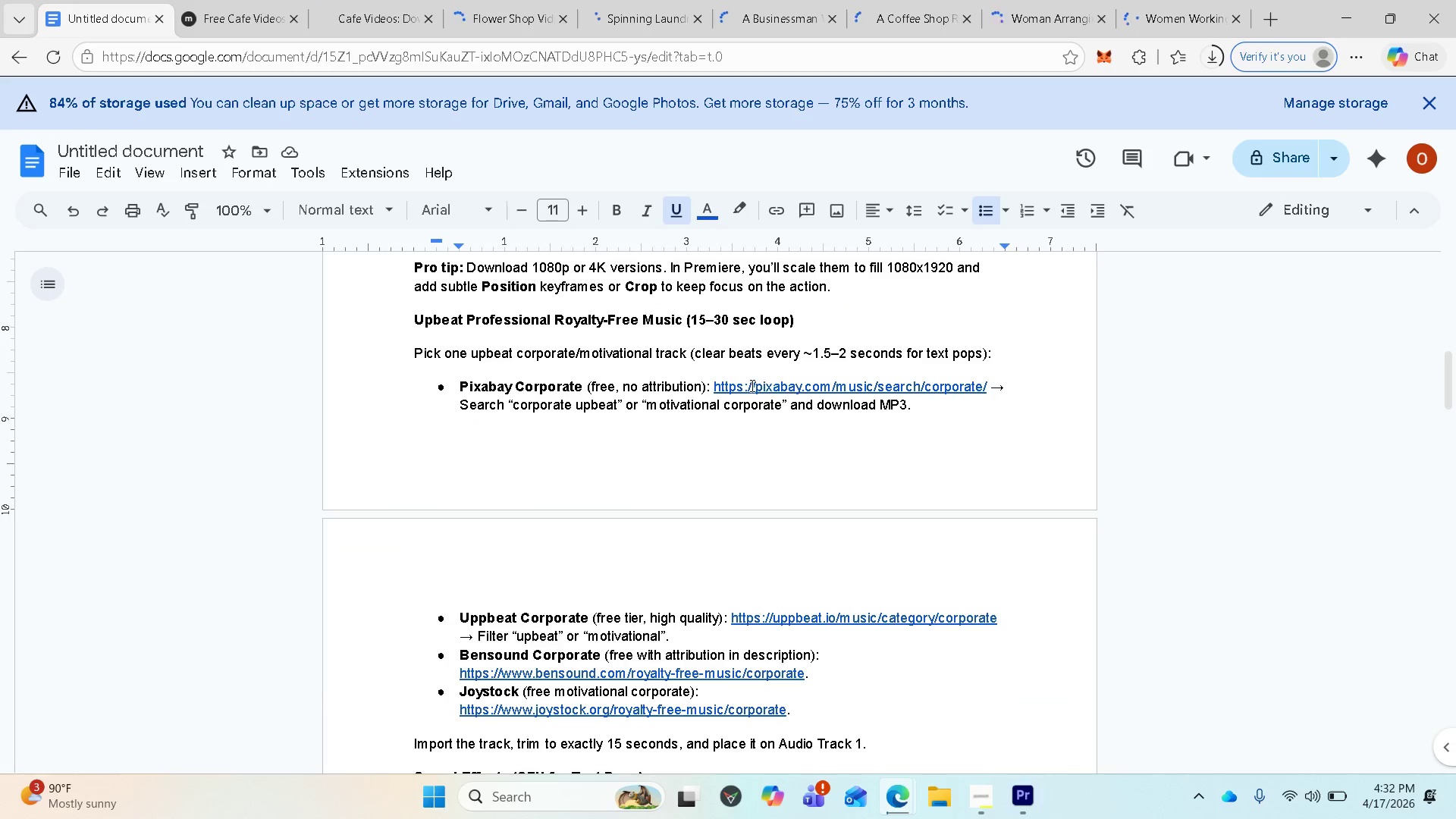 
left_click([752, 385])
 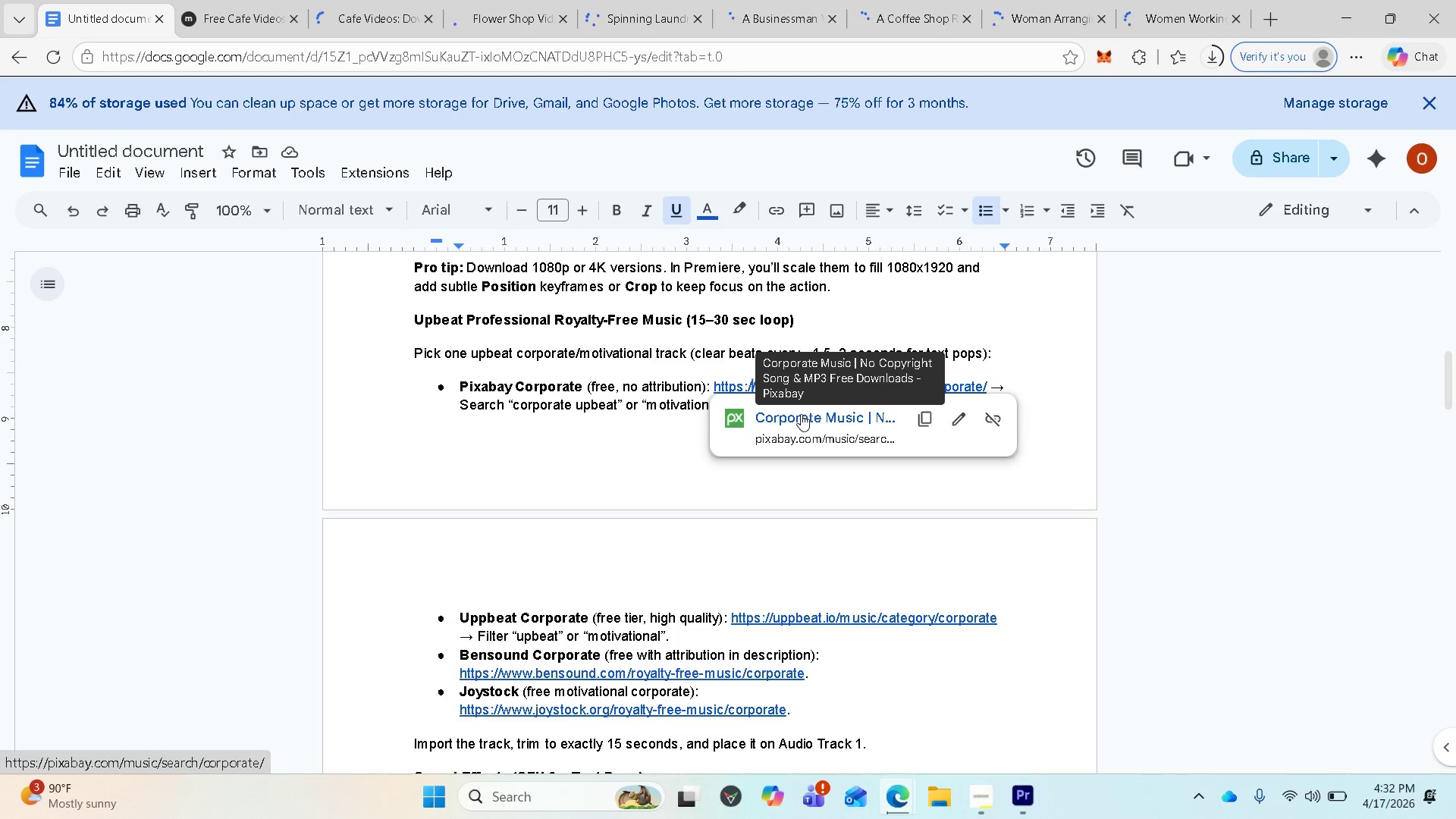 
left_click([801, 414])
 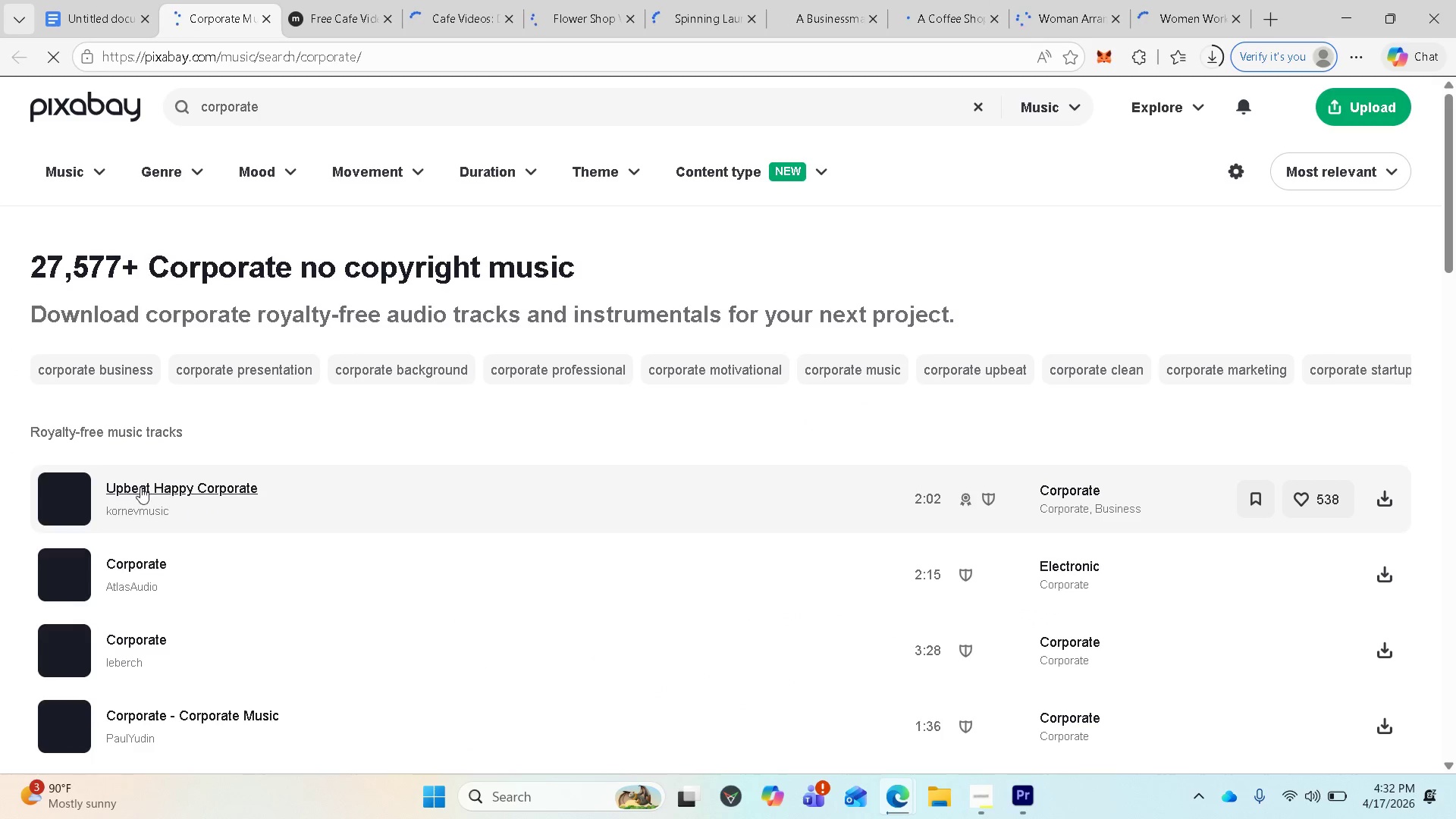 
wait(5.25)
 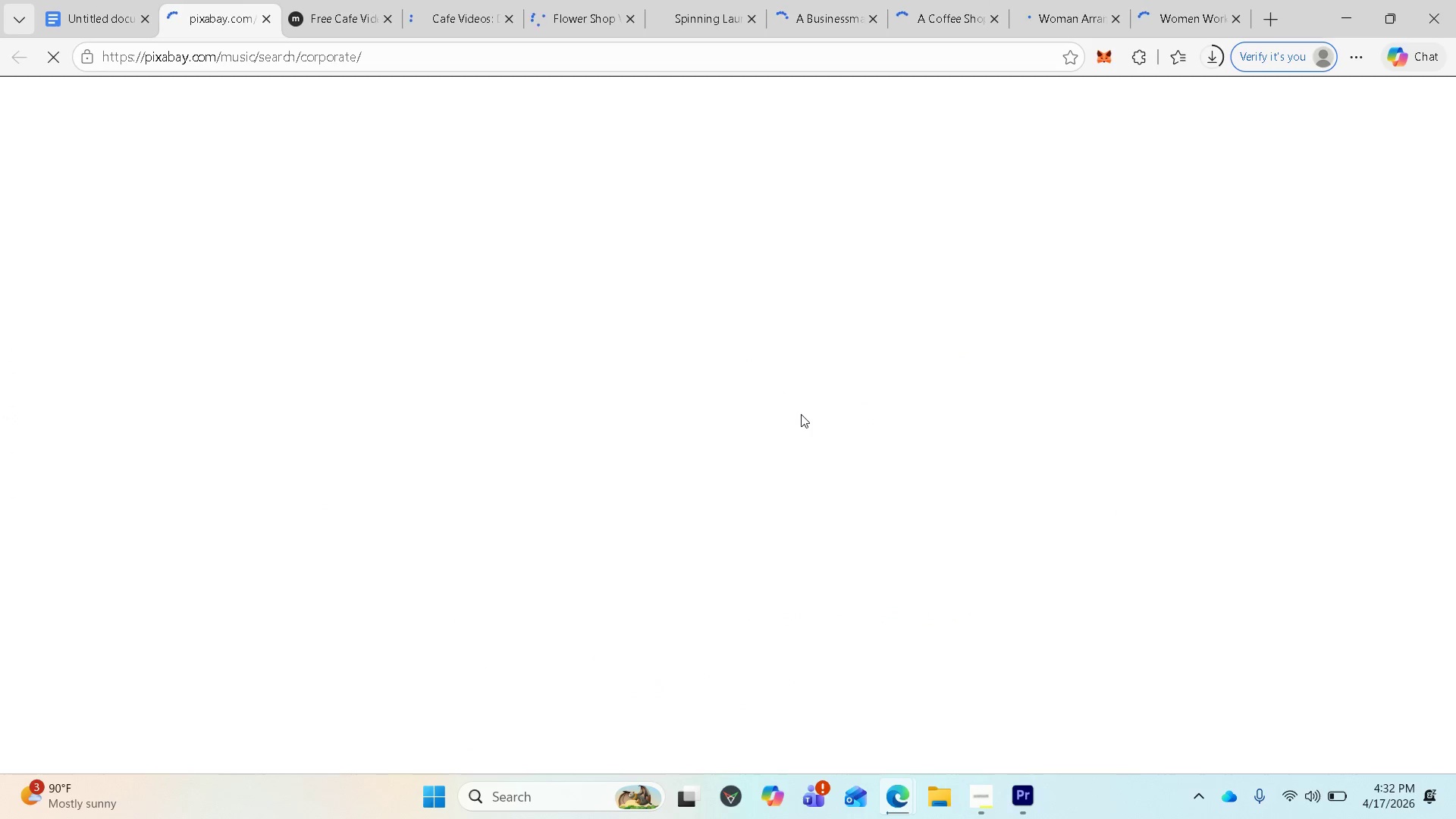 
left_click([88, 17])
 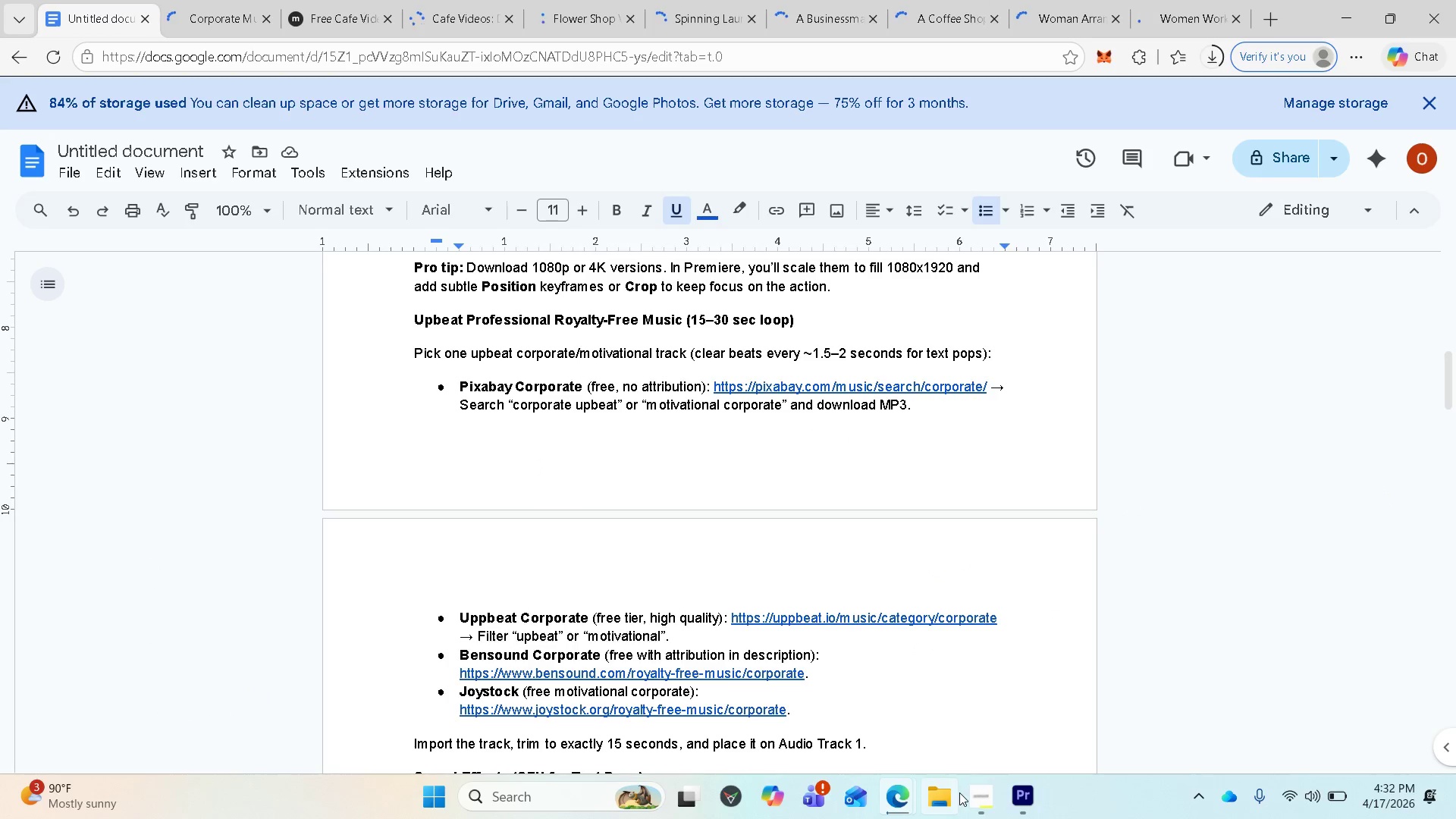 
left_click([987, 809])